 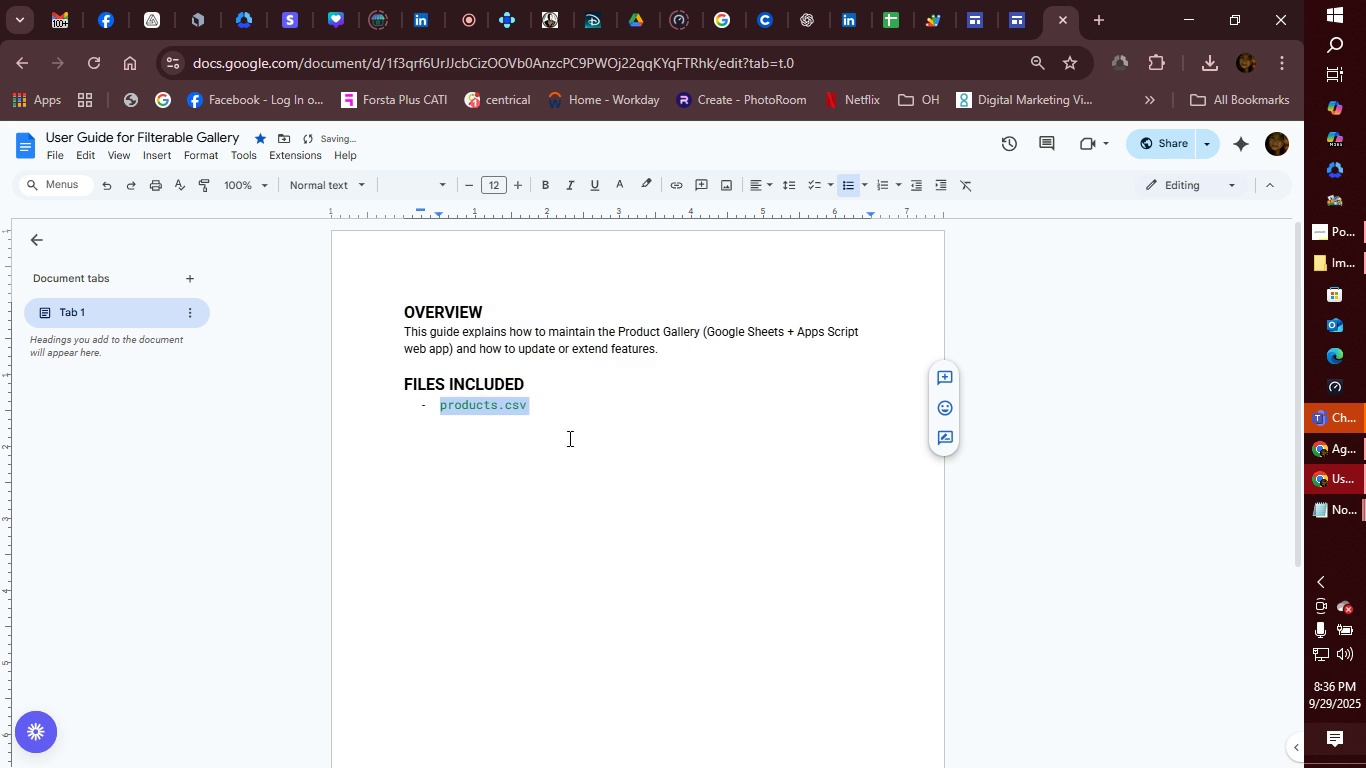 
right_click([467, 411])
 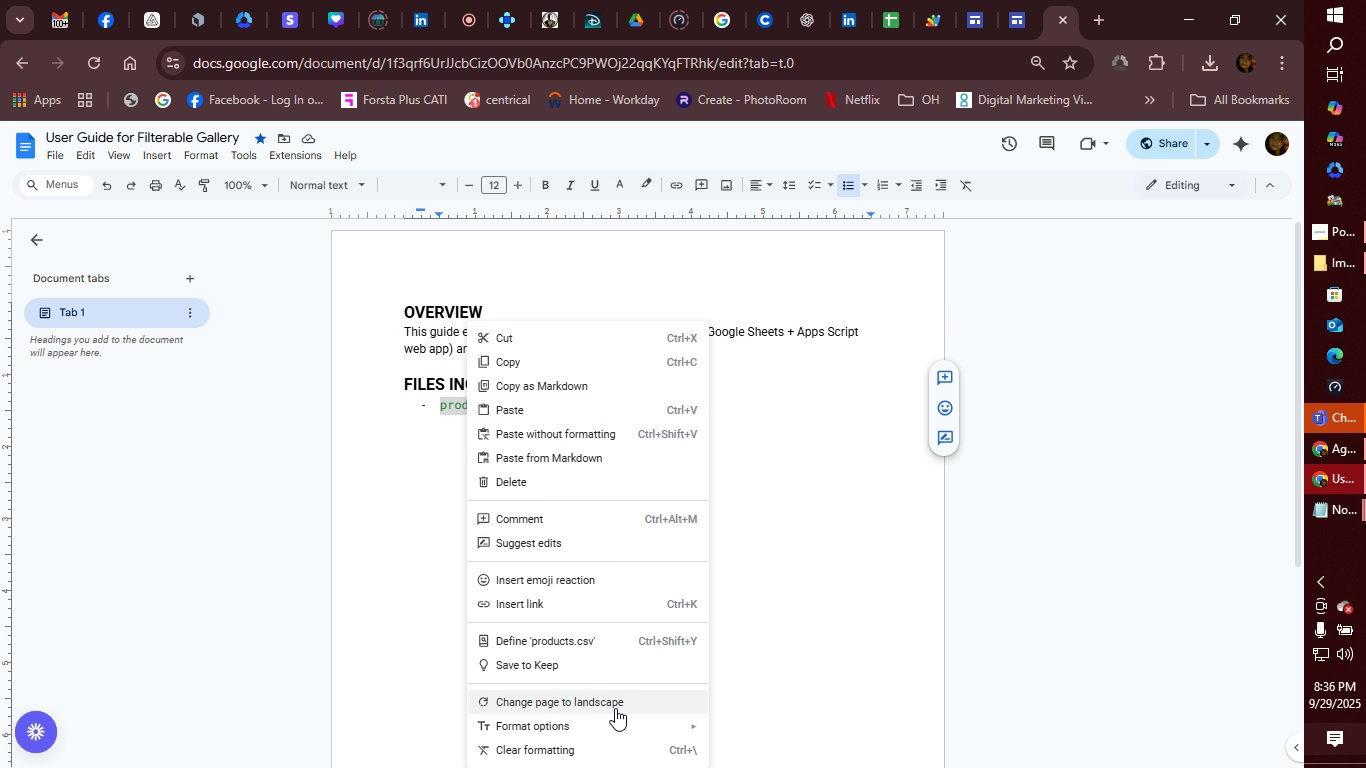 
wait(6.0)
 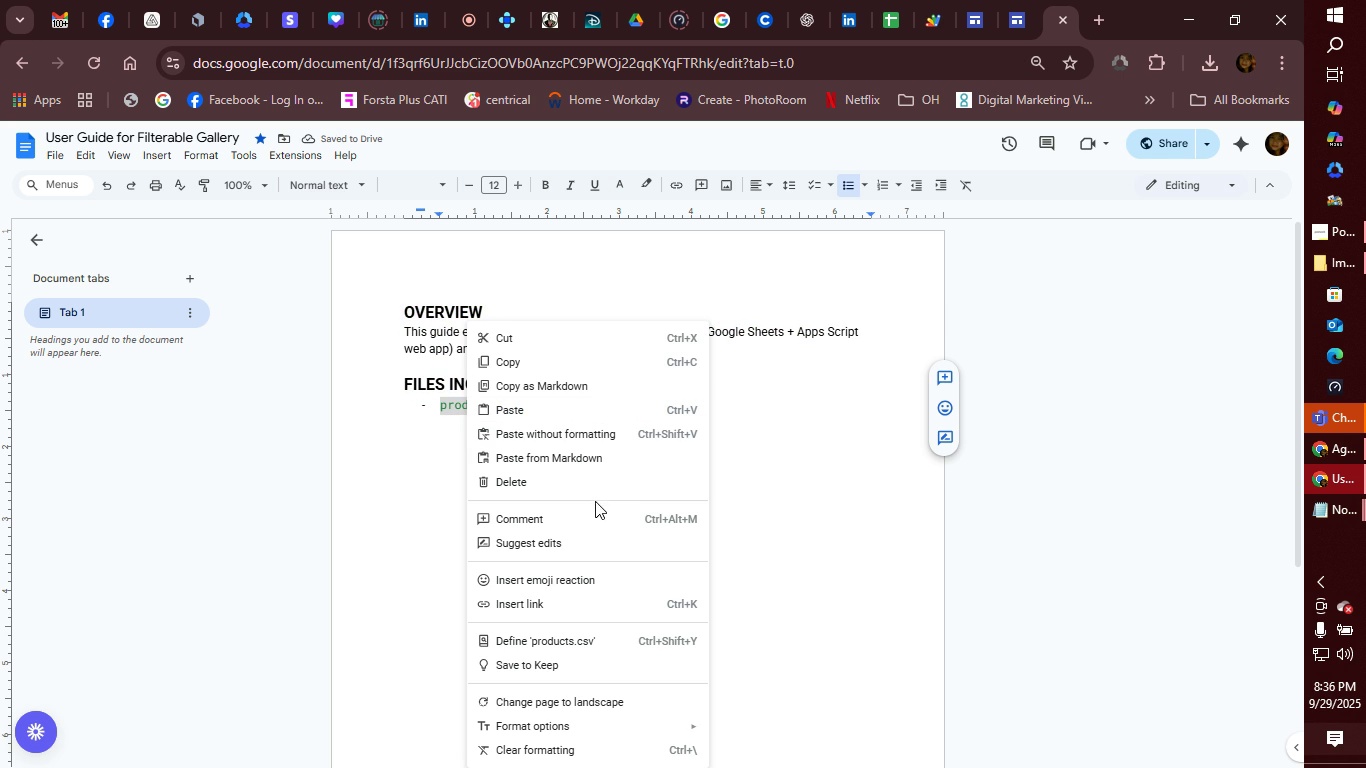 
scroll: coordinate [621, 684], scroll_direction: down, amount: 2.0
 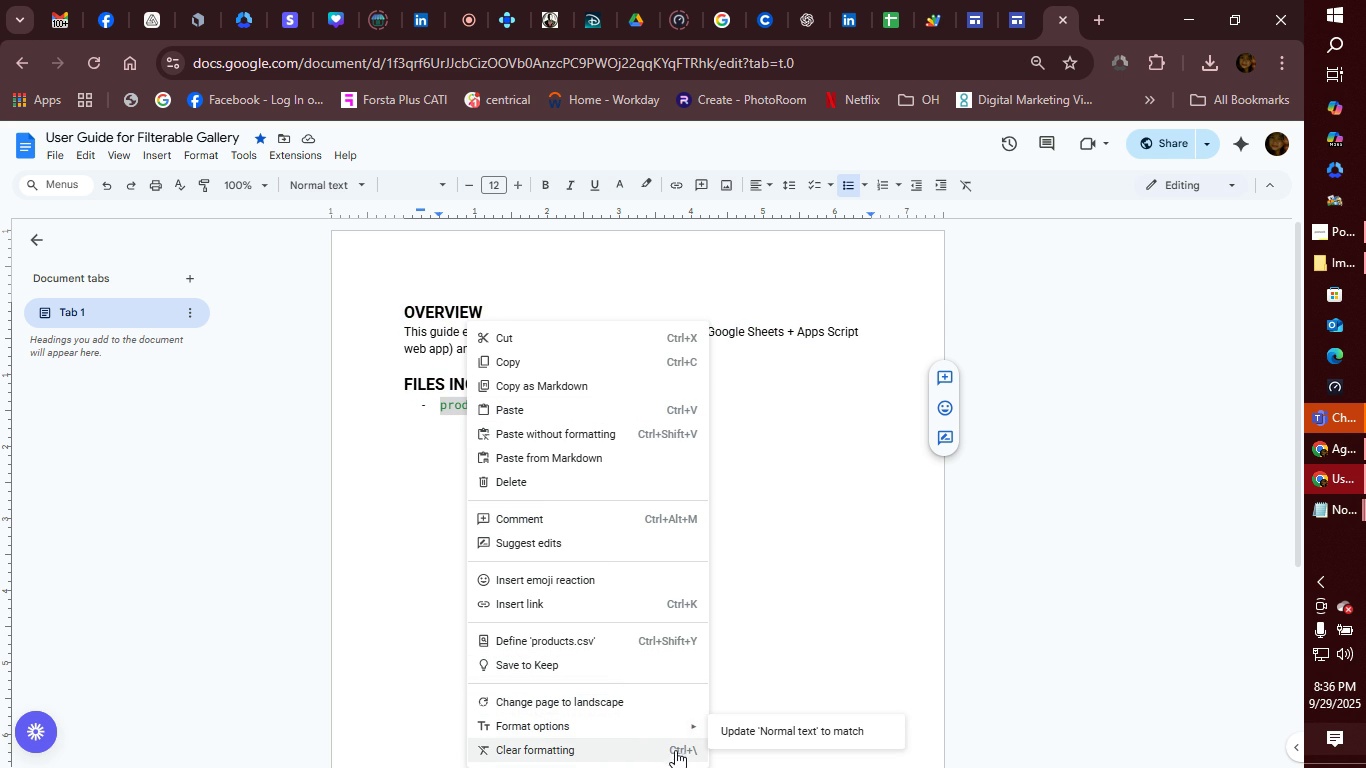 
left_click([675, 751])
 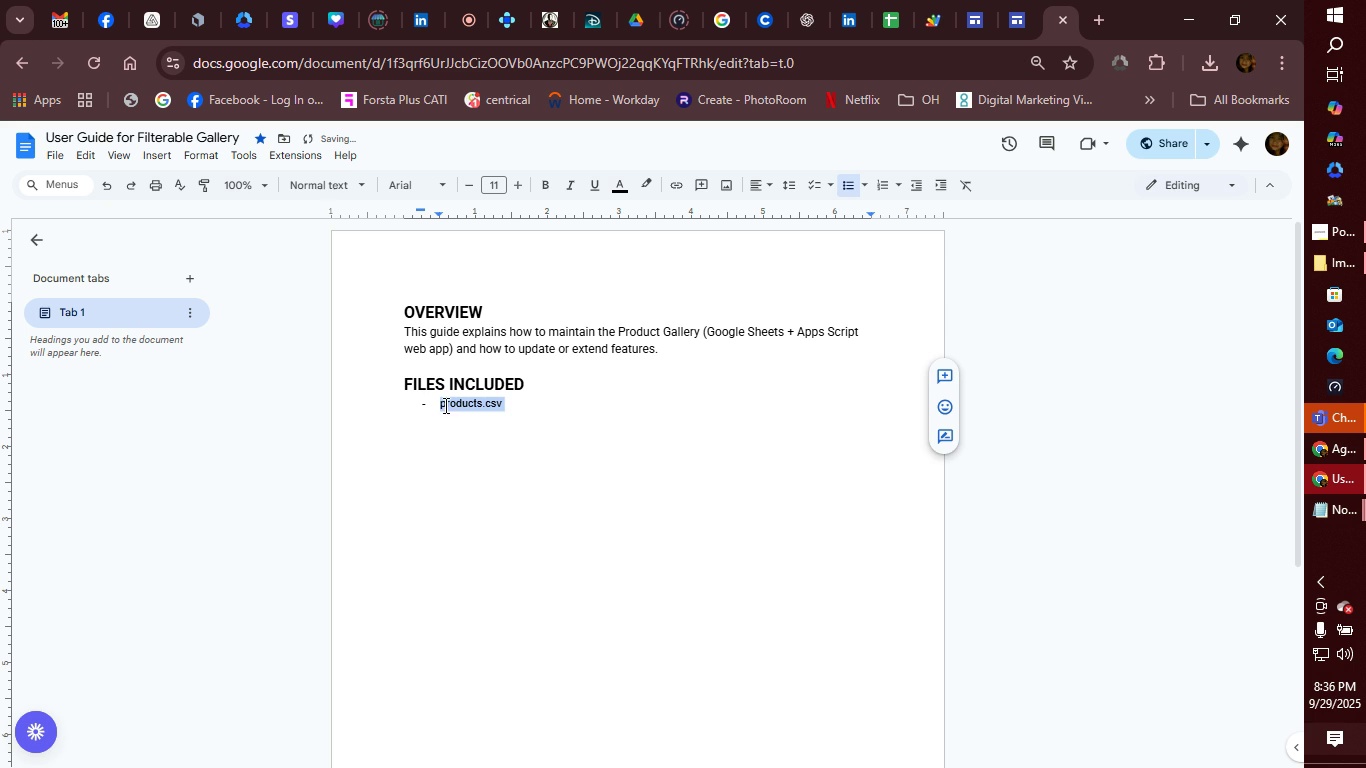 
left_click([442, 401])